 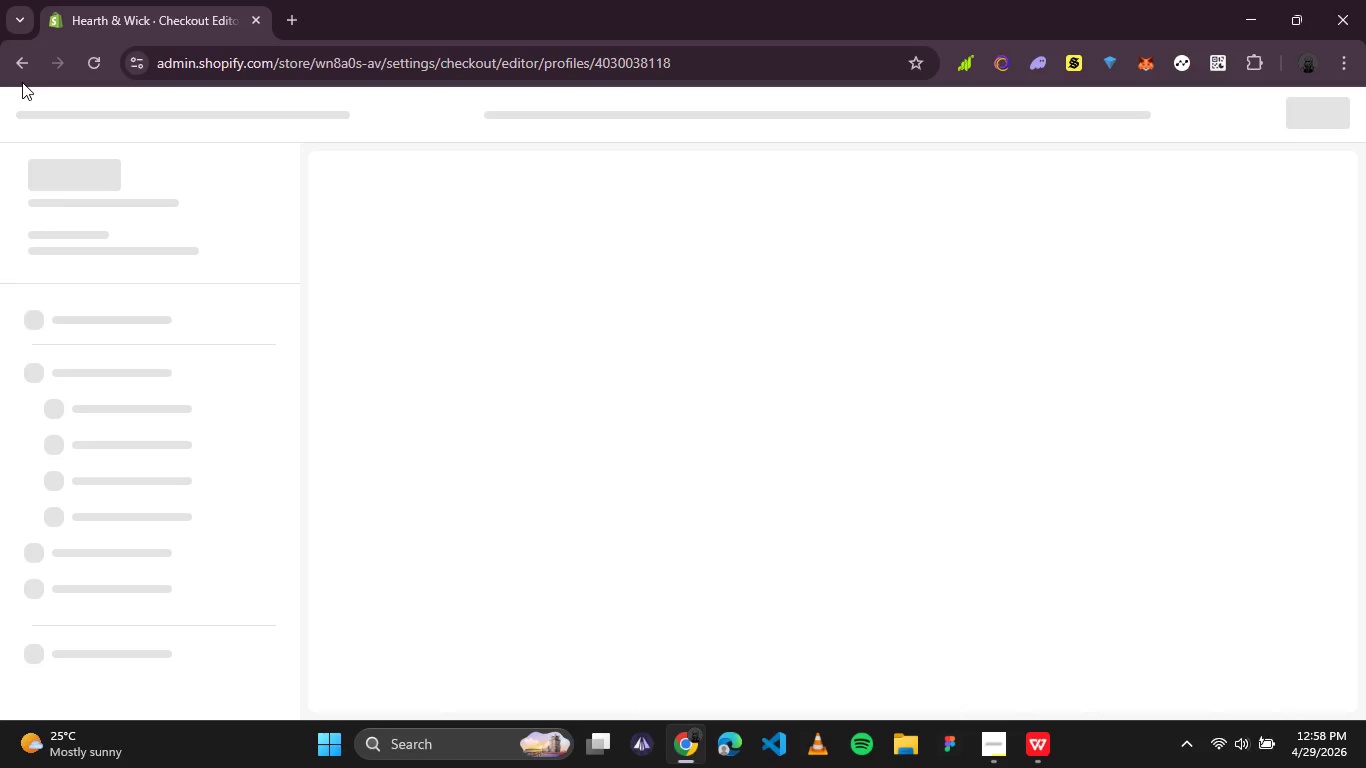 
mouse_move([47, 83])
 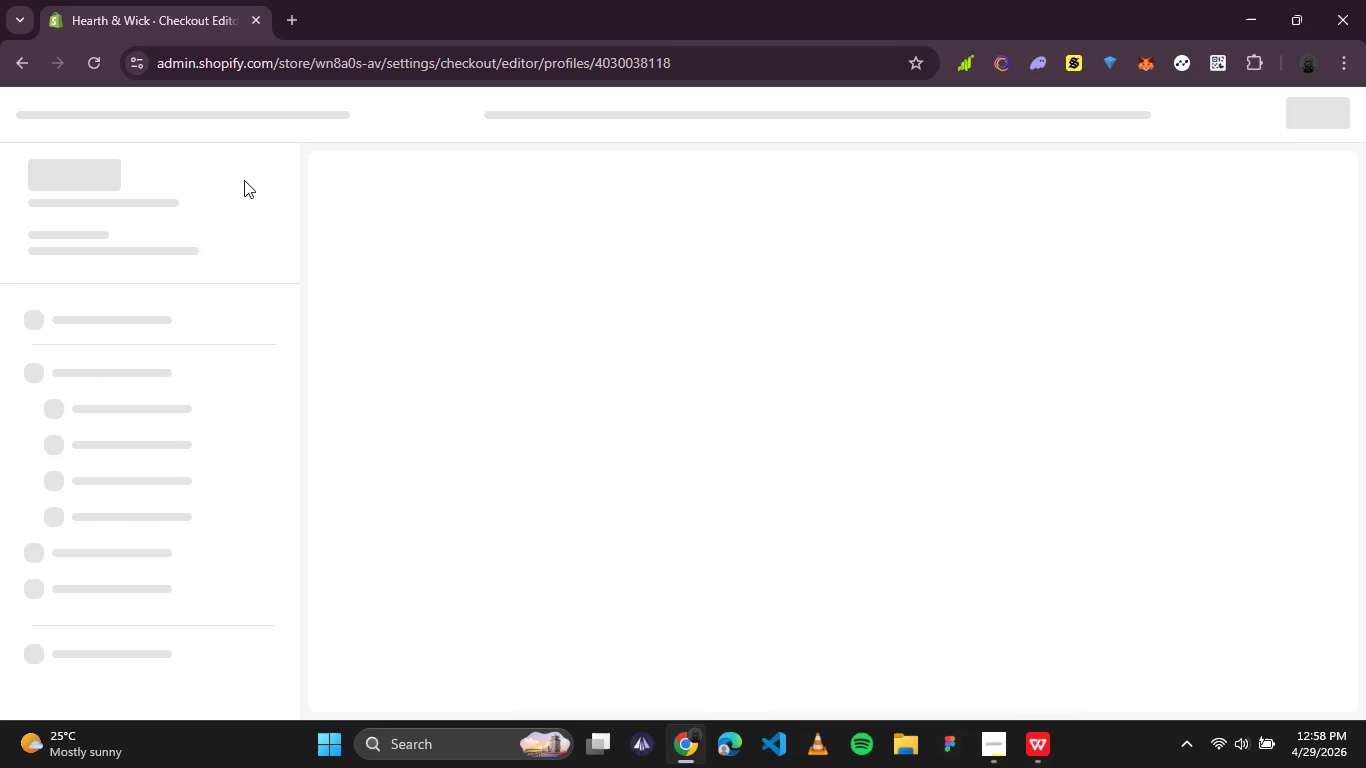 
scroll: coordinate [225, 179], scroll_direction: up, amount: 9.0
 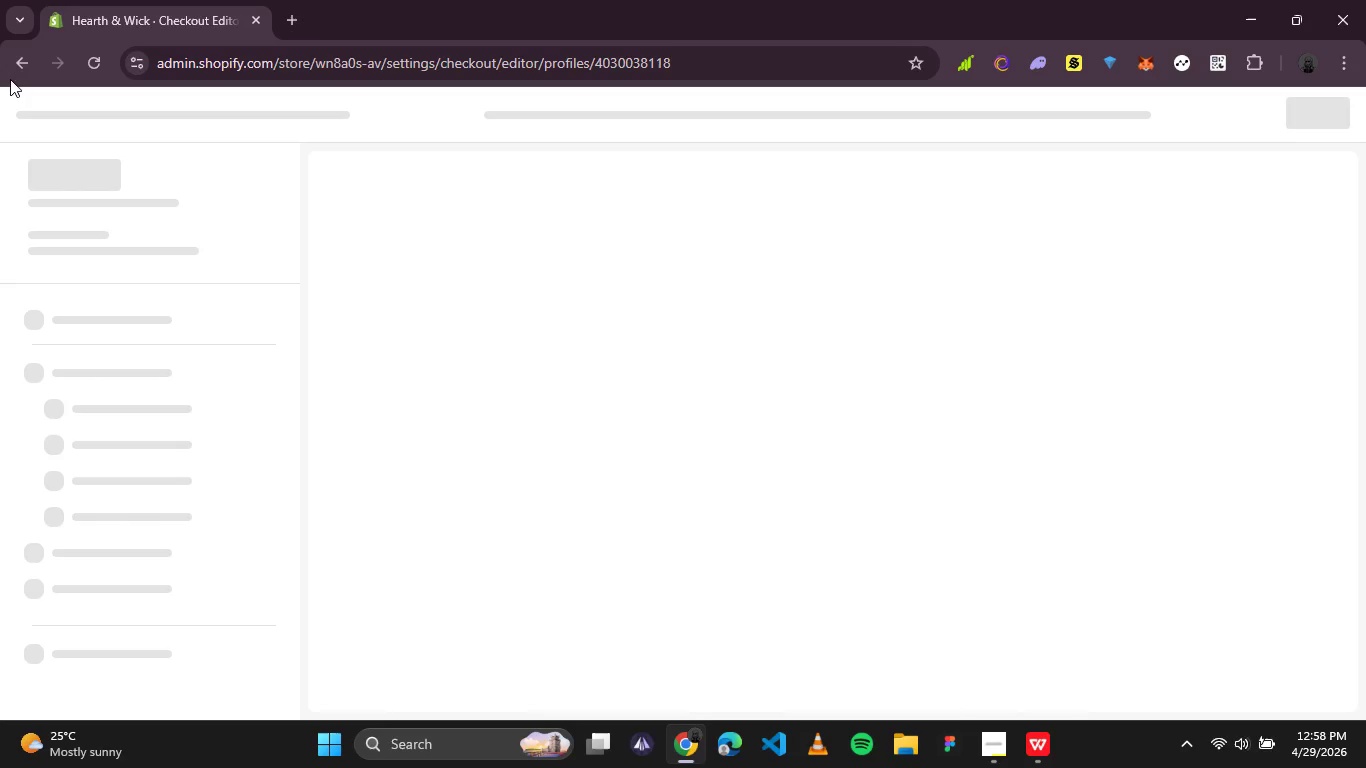 
left_click([18, 71])
 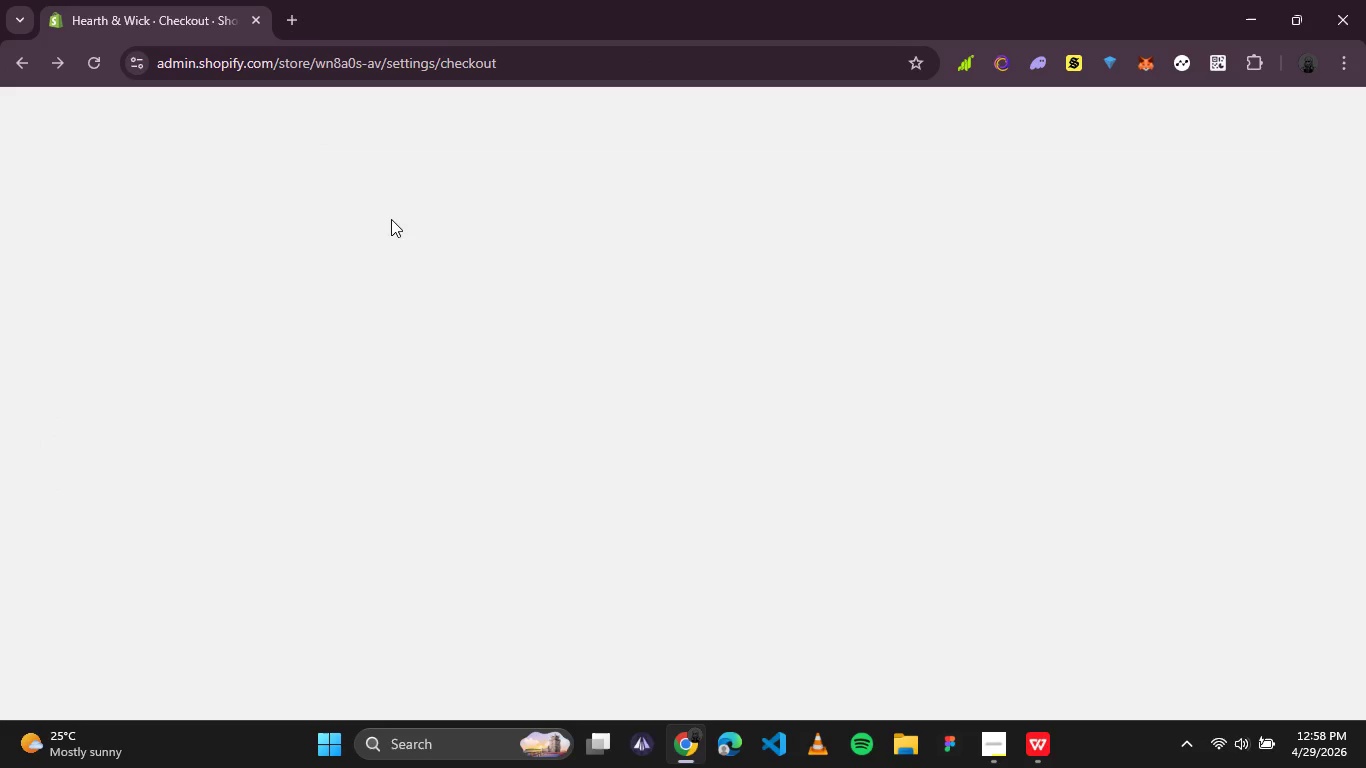 
mouse_move([716, 344])
 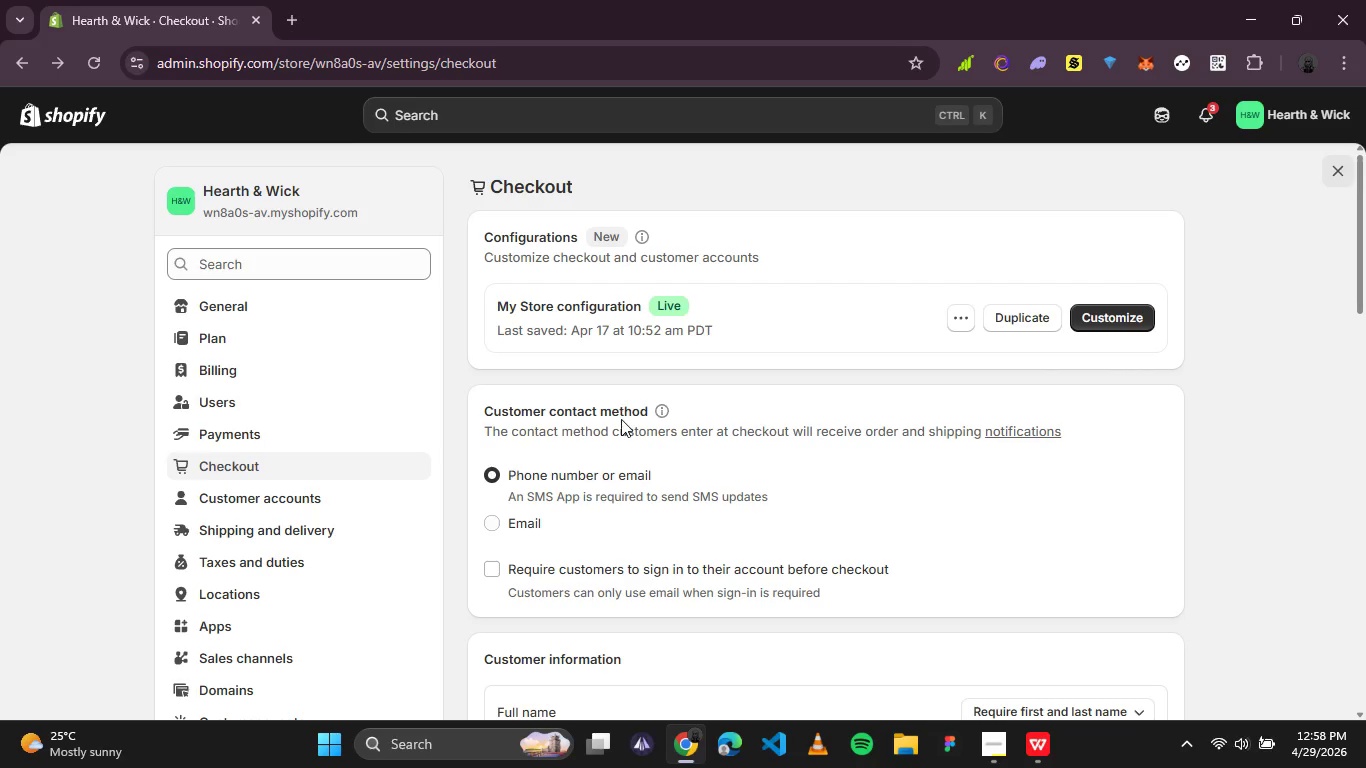 
left_click([621, 419])
 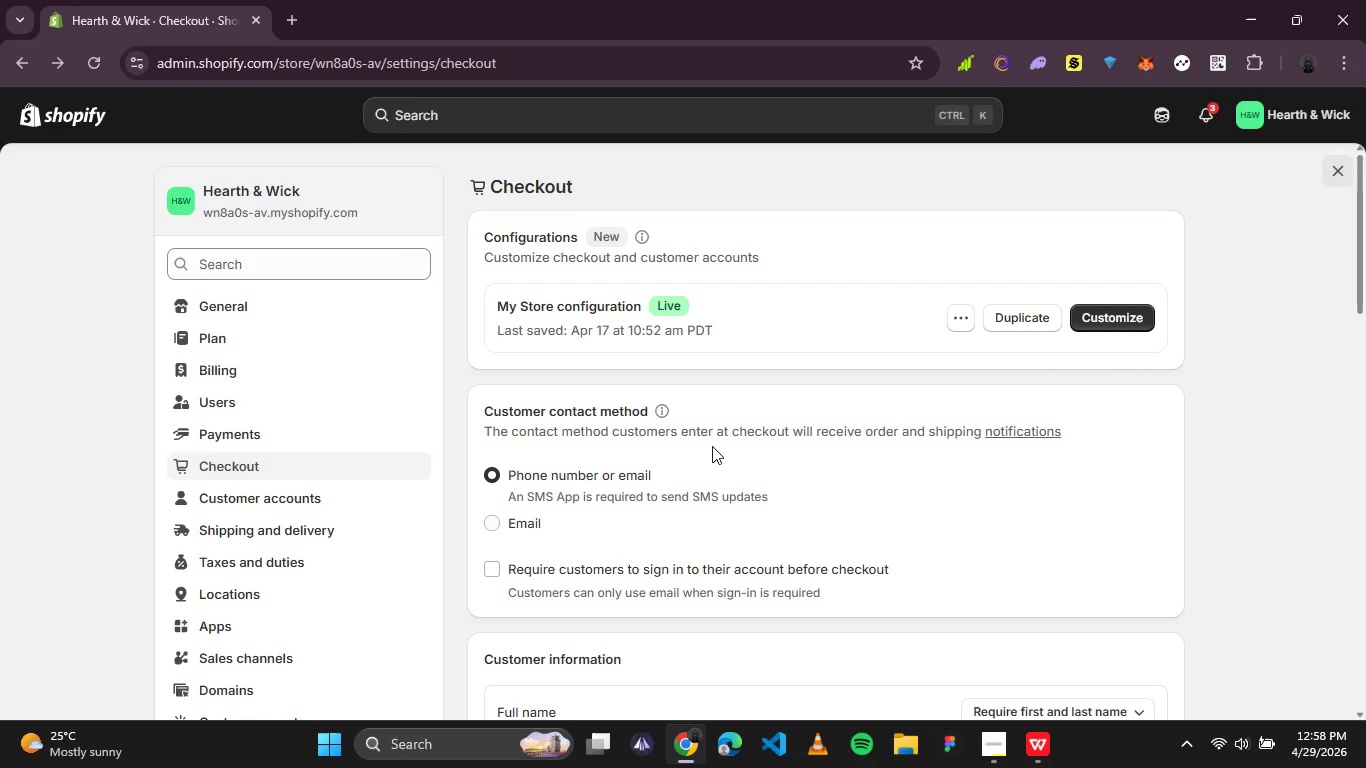 
wait(13.45)
 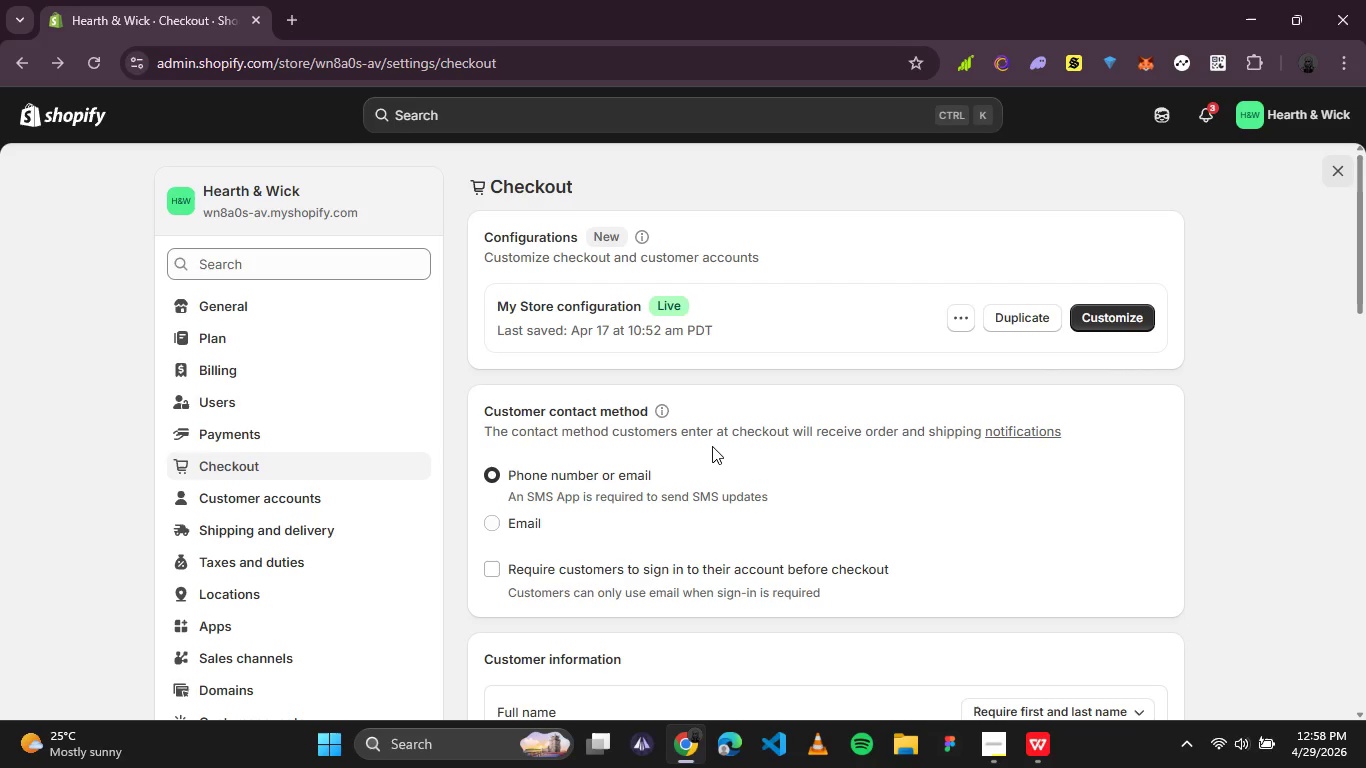 
scroll: coordinate [910, 489], scroll_direction: down, amount: 1.0
 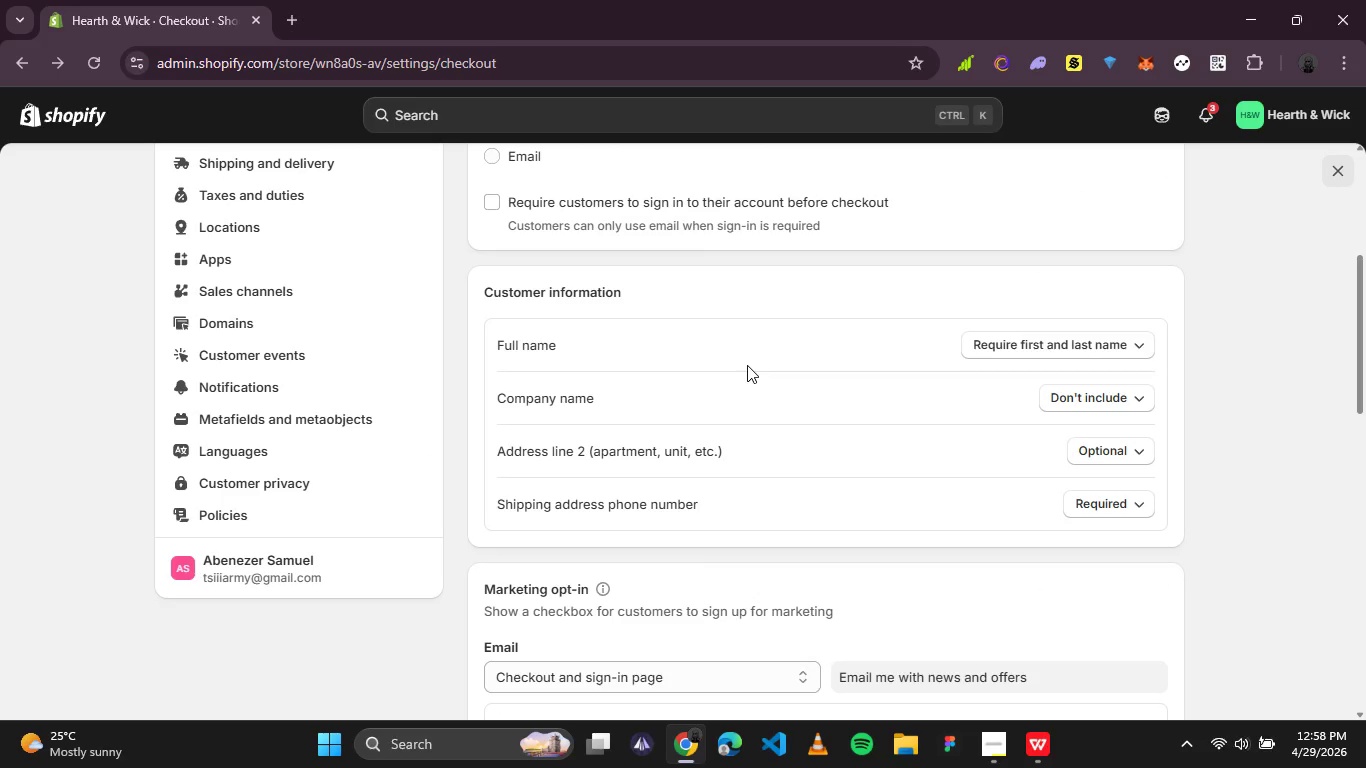 
wait(6.6)
 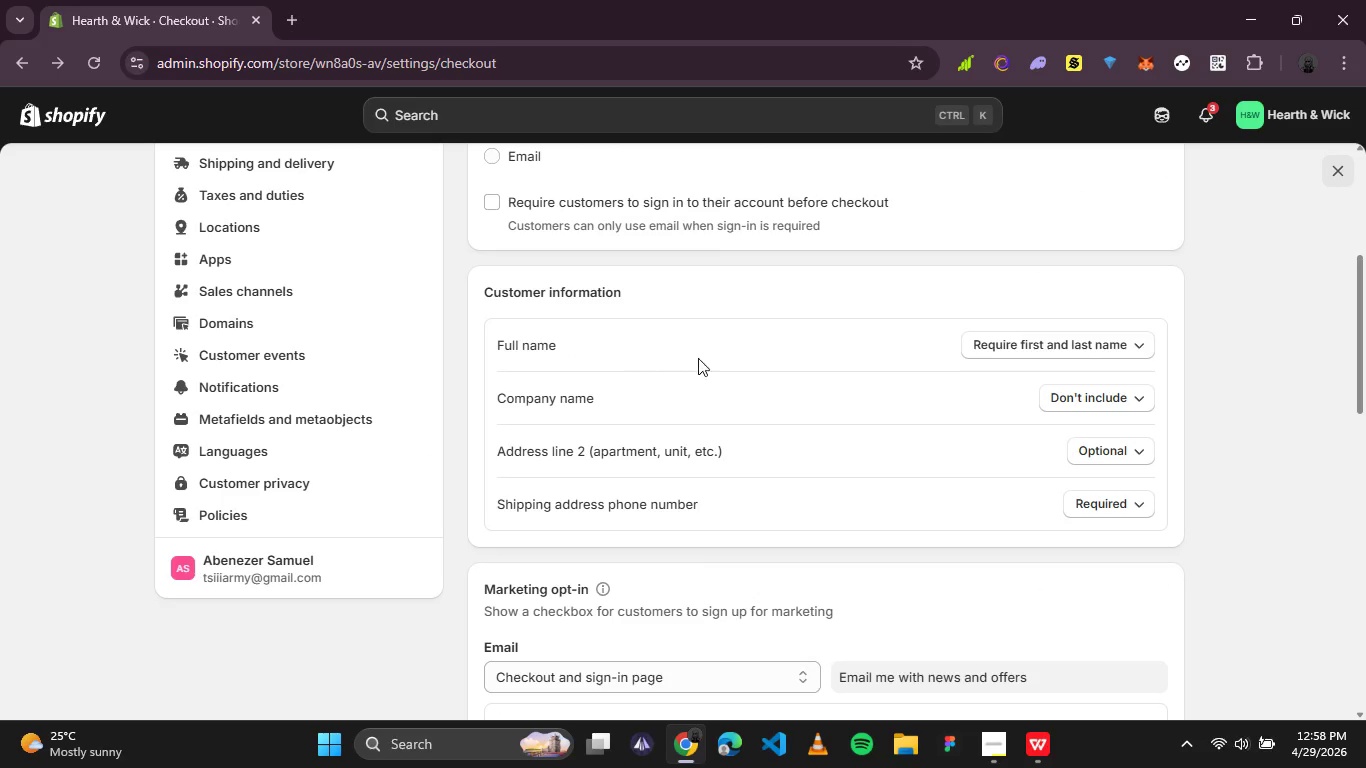 
scroll: coordinate [747, 365], scroll_direction: down, amount: 1.0
 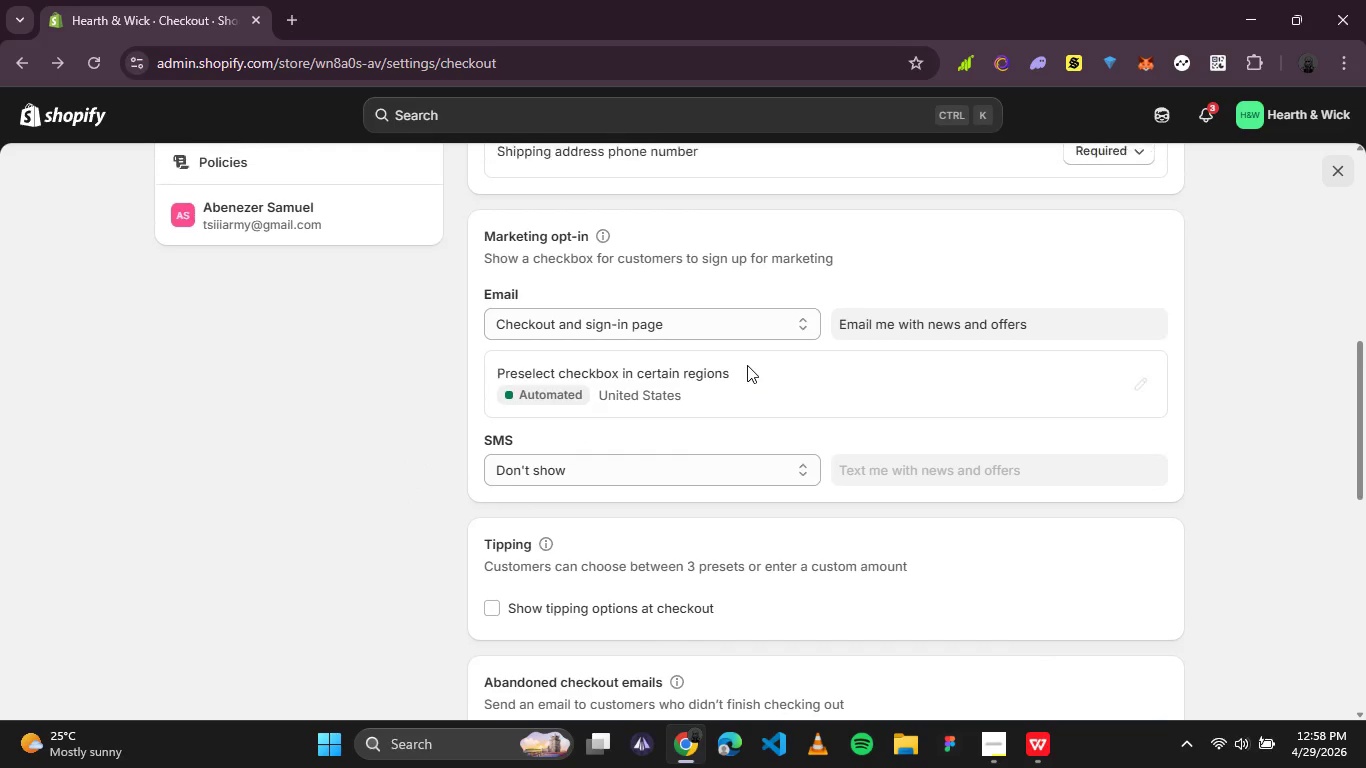 
scroll: coordinate [747, 365], scroll_direction: up, amount: 1.0
 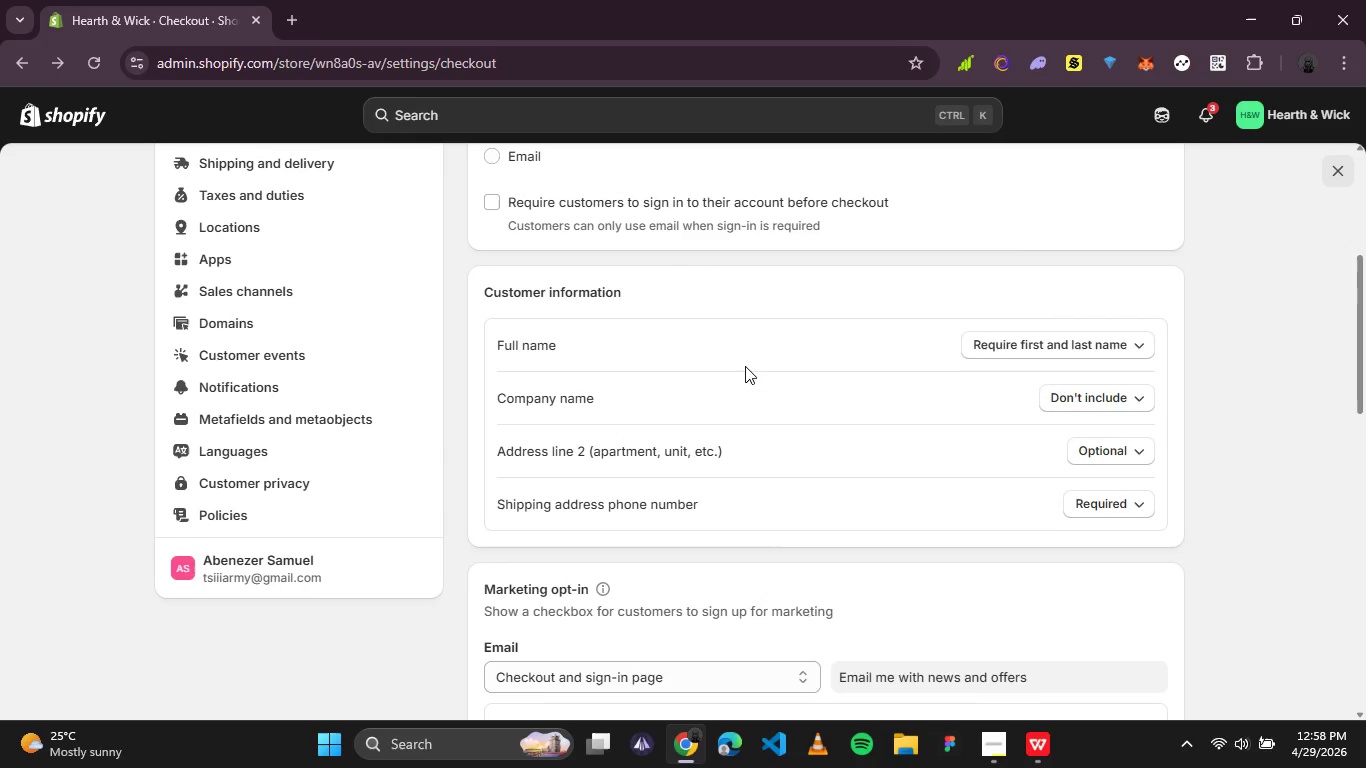 
scroll: coordinate [745, 363], scroll_direction: down, amount: 1.0
 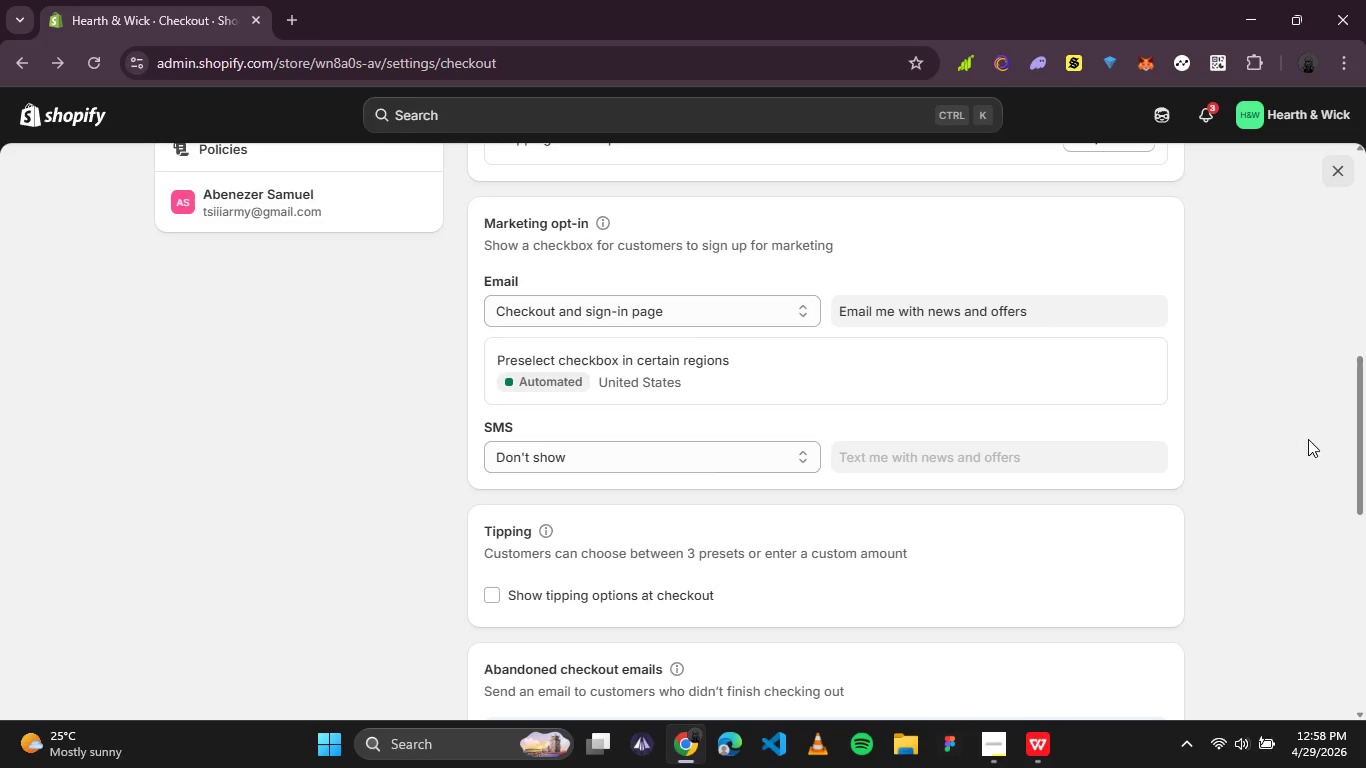 
left_click_drag(start_coordinate=[1357, 439], to_coordinate=[1348, 635])
 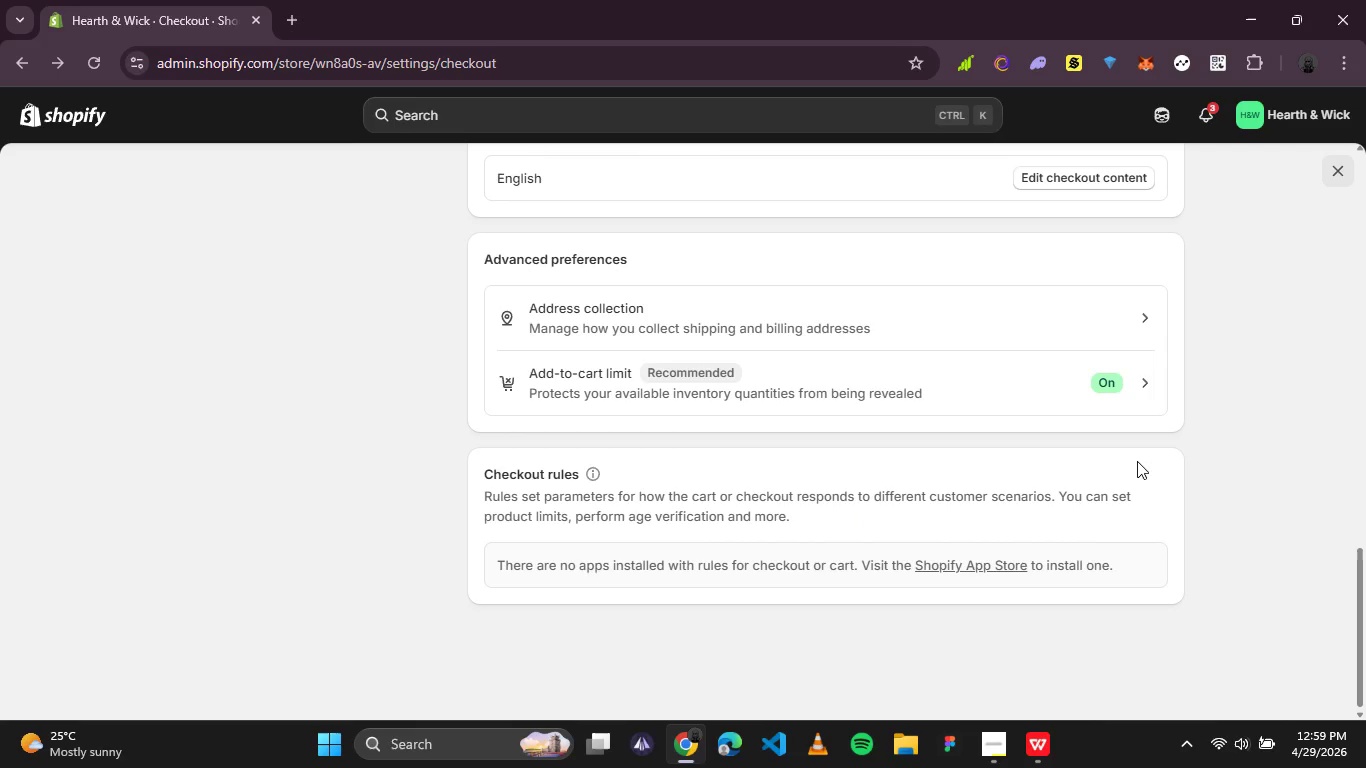 
wait(10.05)
 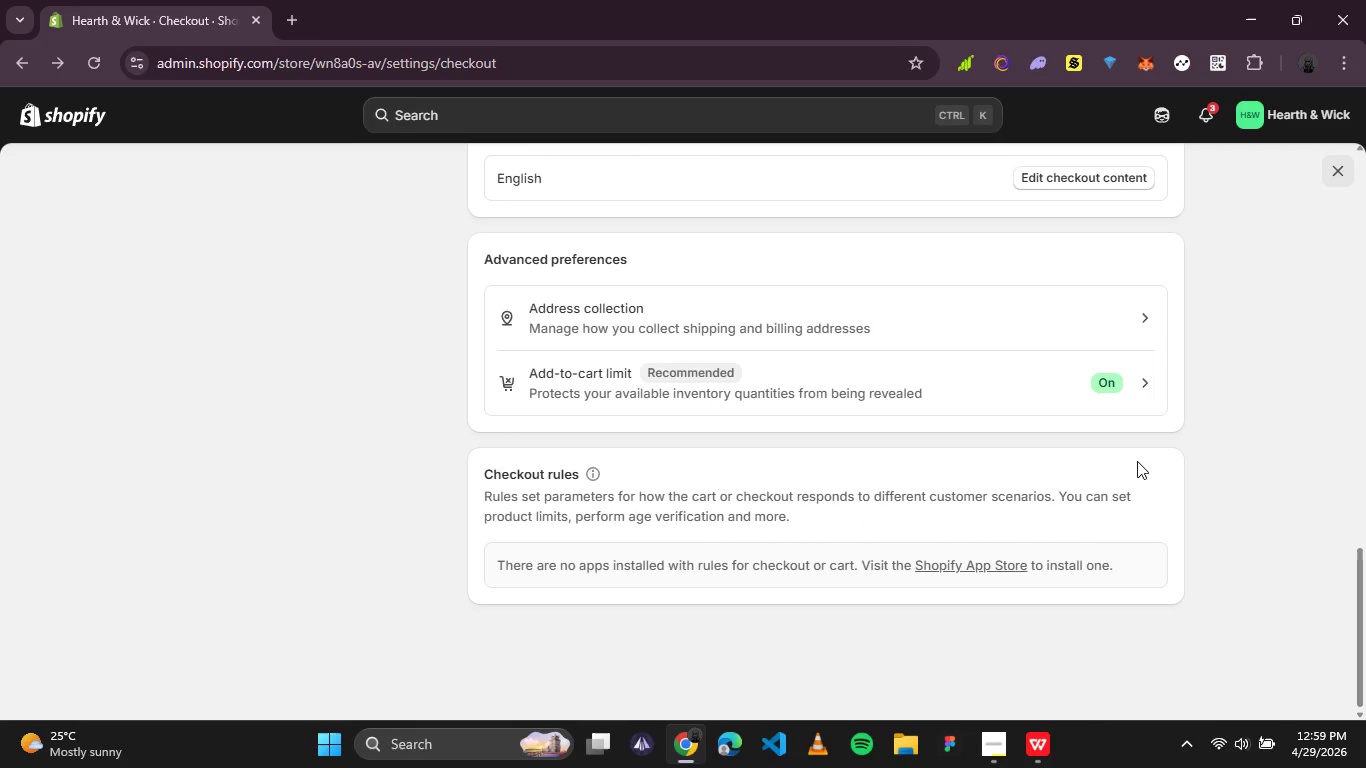 
scroll: coordinate [836, 461], scroll_direction: up, amount: 1.0
 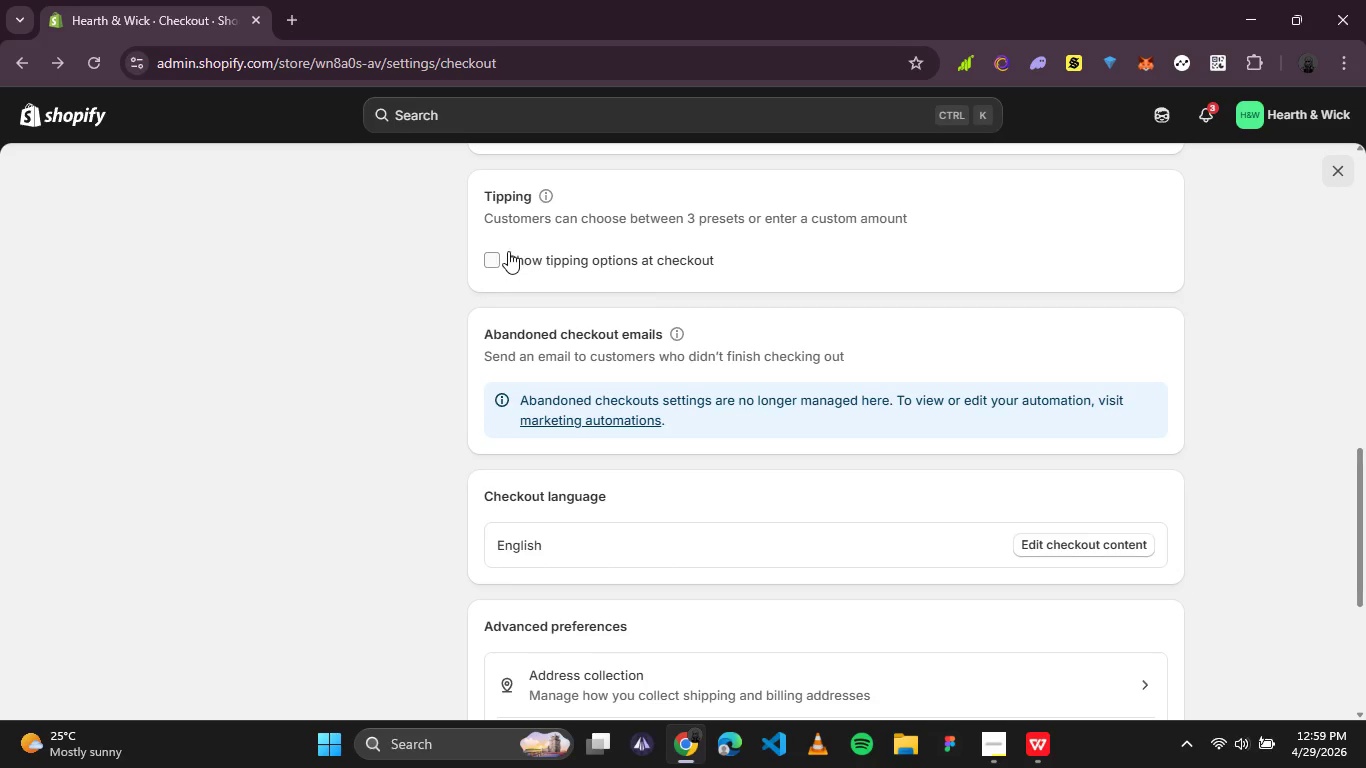 
wait(5.75)
 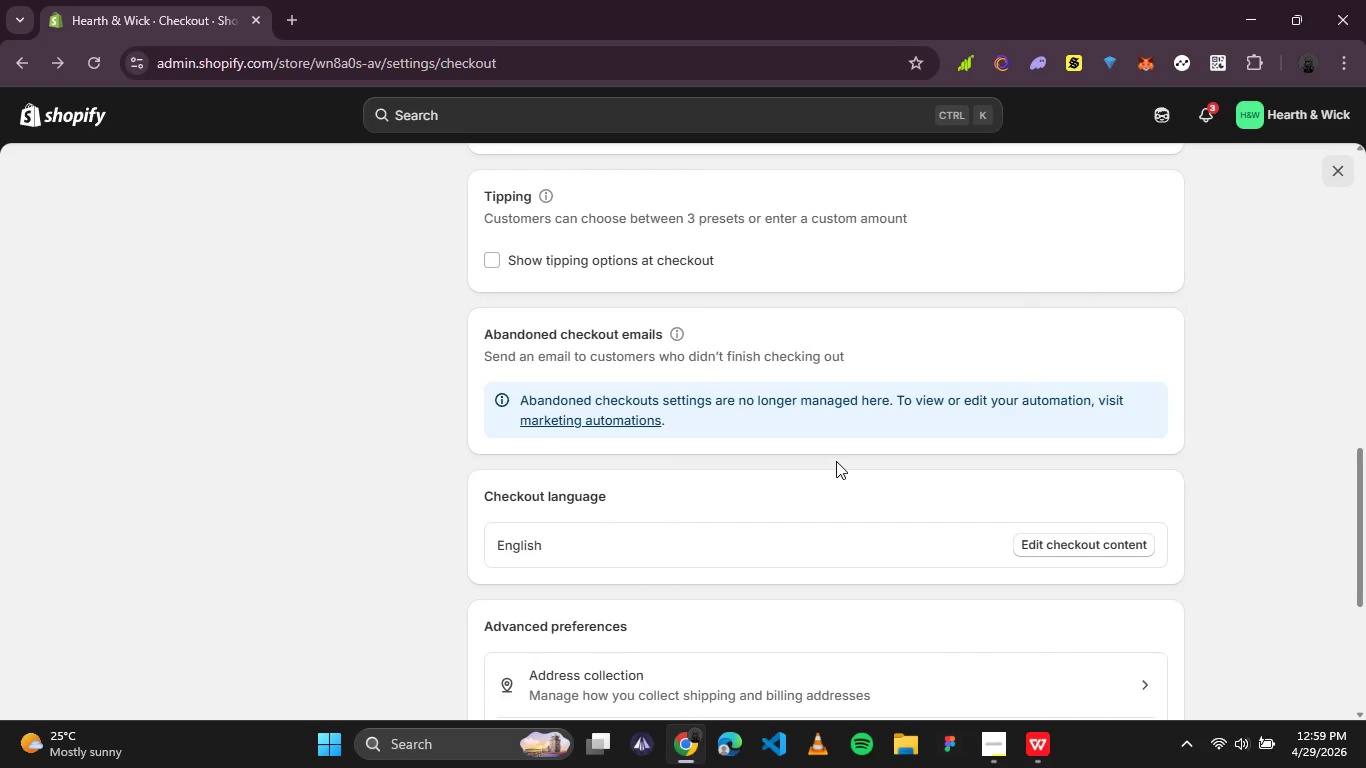 
left_click([581, 252])
 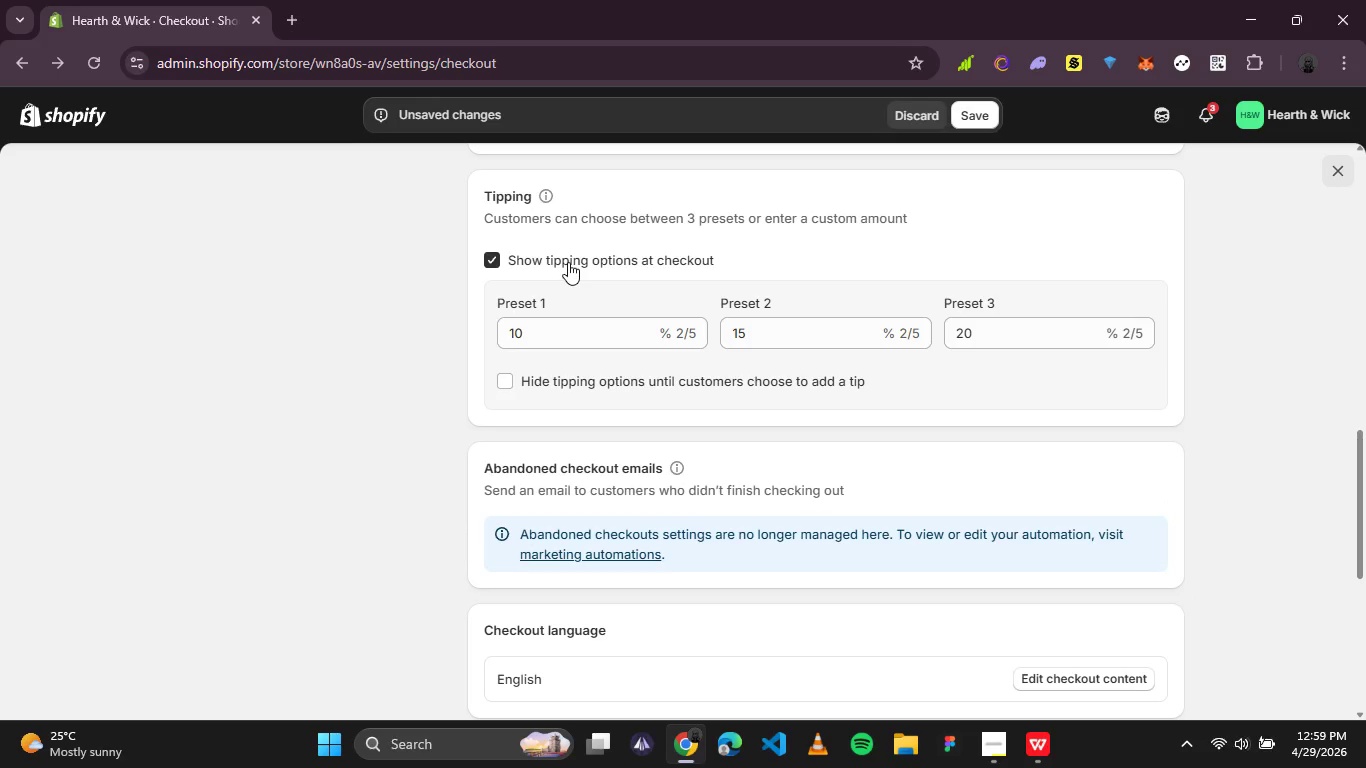 
left_click([568, 262])
 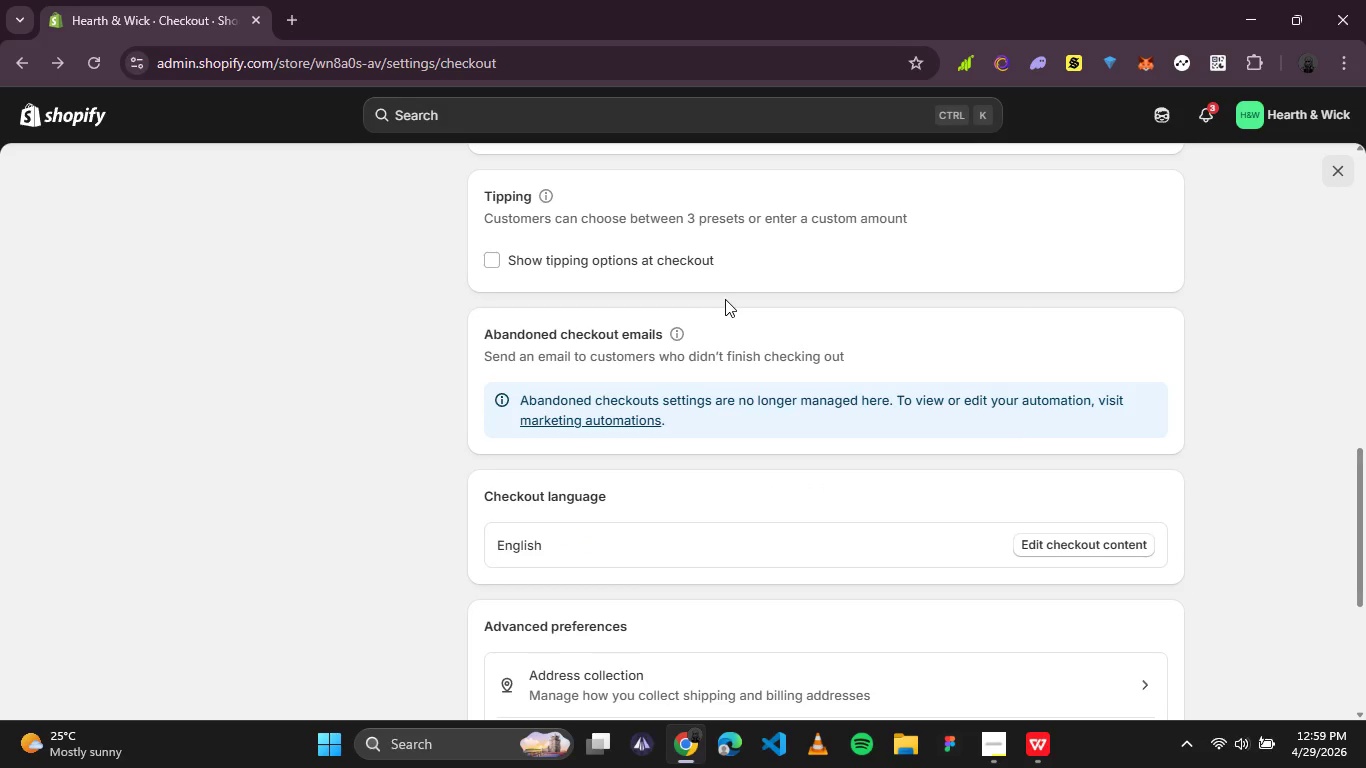 
scroll: coordinate [725, 299], scroll_direction: up, amount: 1.0
 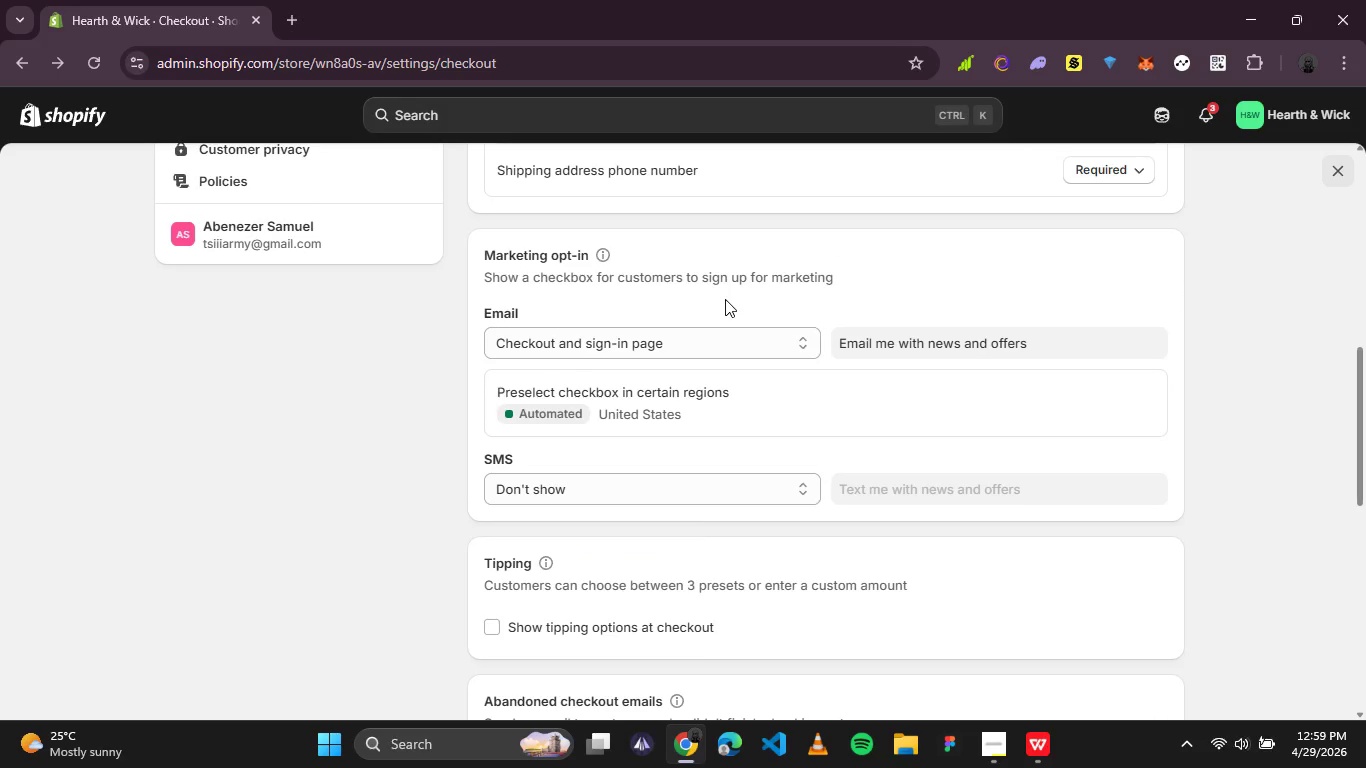 
scroll: coordinate [725, 299], scroll_direction: down, amount: 1.0
 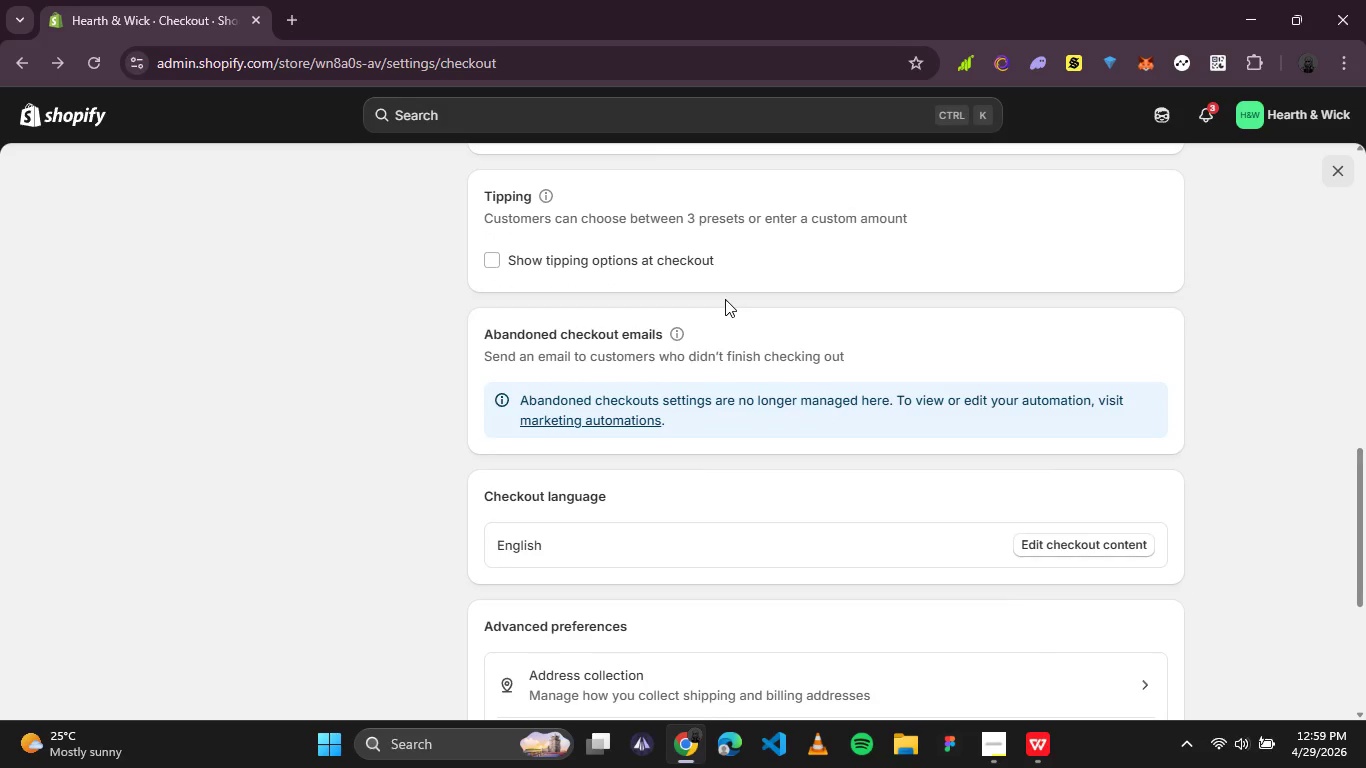 
scroll: coordinate [711, 519], scroll_direction: up, amount: 3.0
 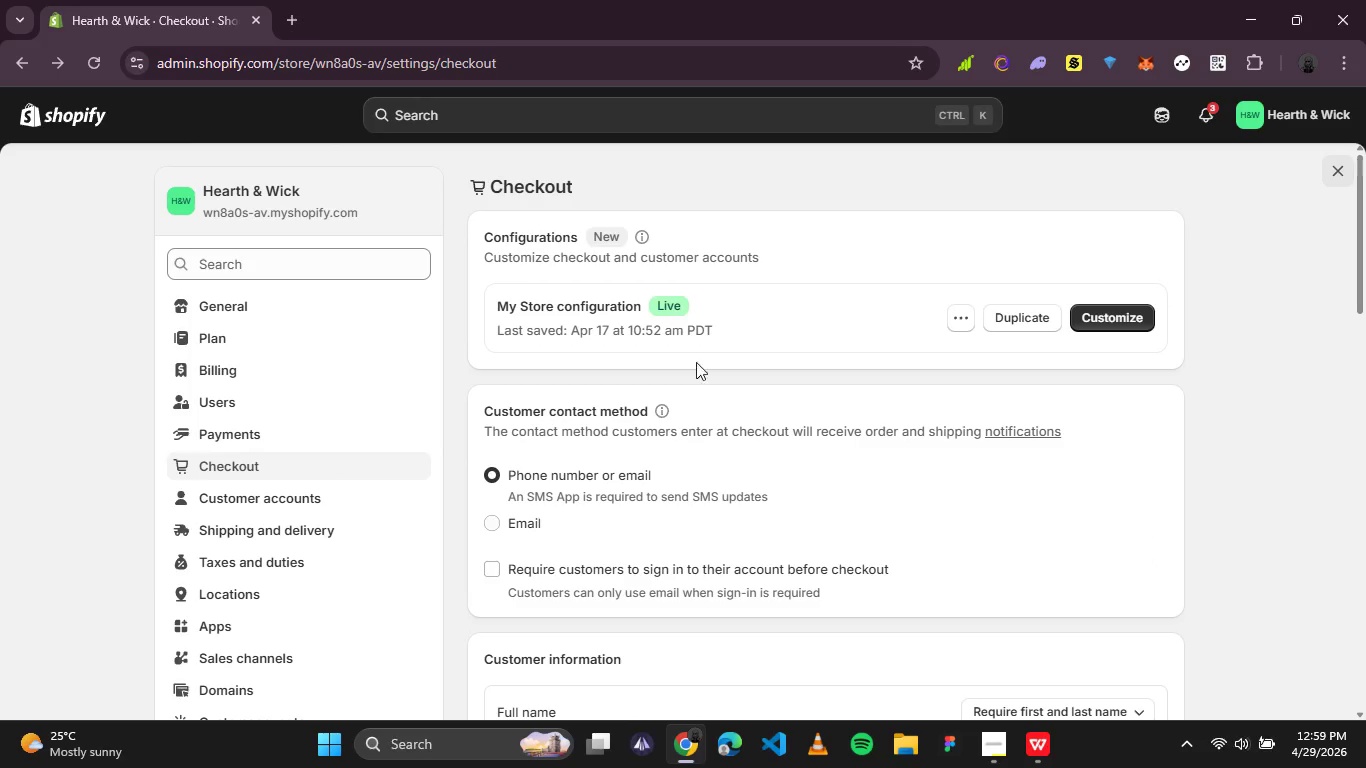 
left_click([641, 237])
 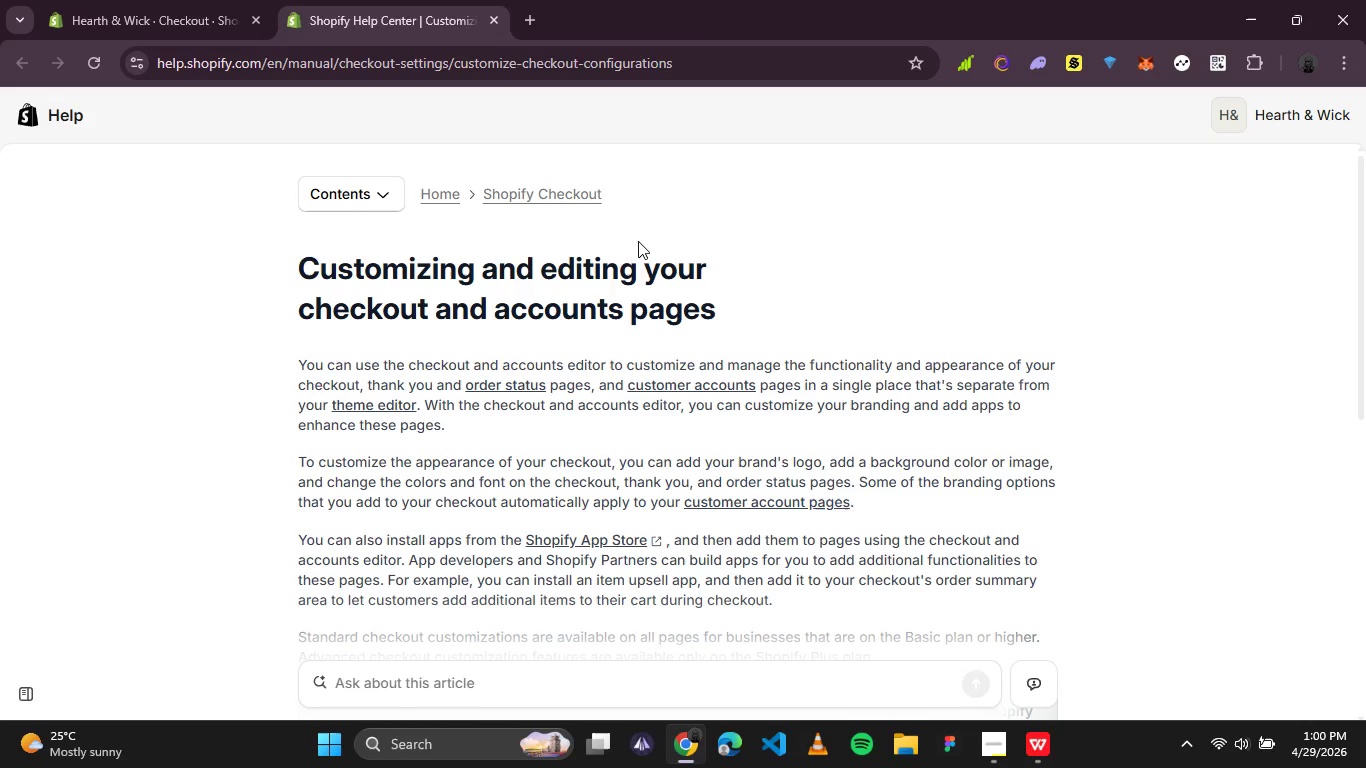 
wait(91.0)
 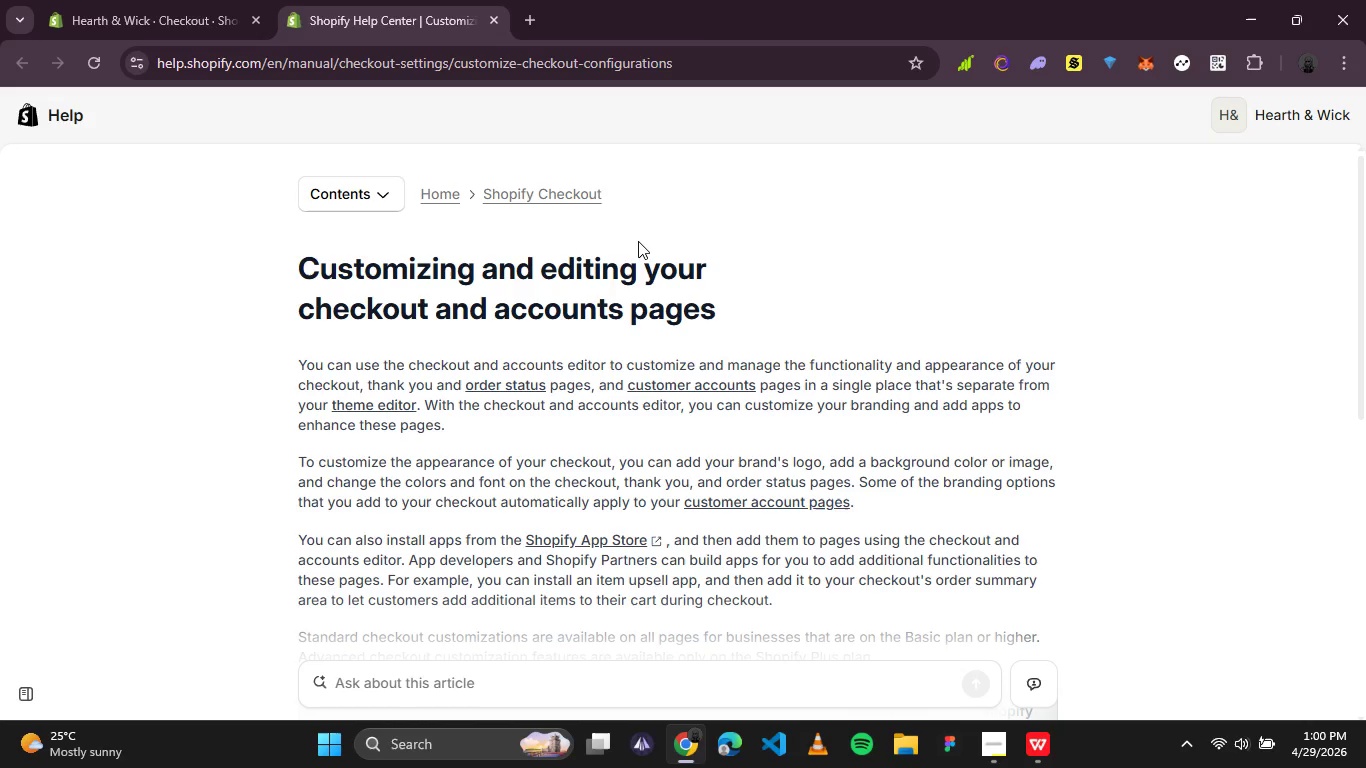 
scroll: coordinate [578, 442], scroll_direction: down, amount: 2.0
 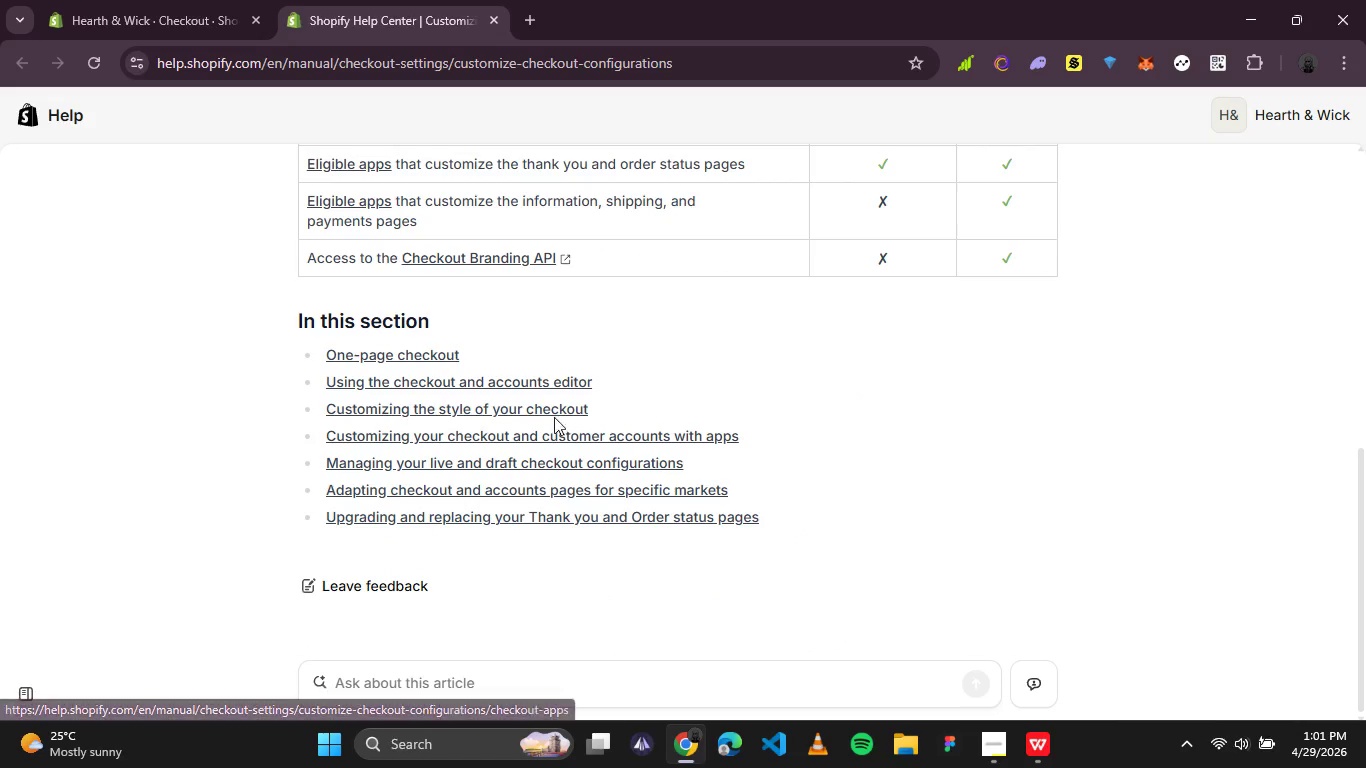 
left_click([547, 410])
 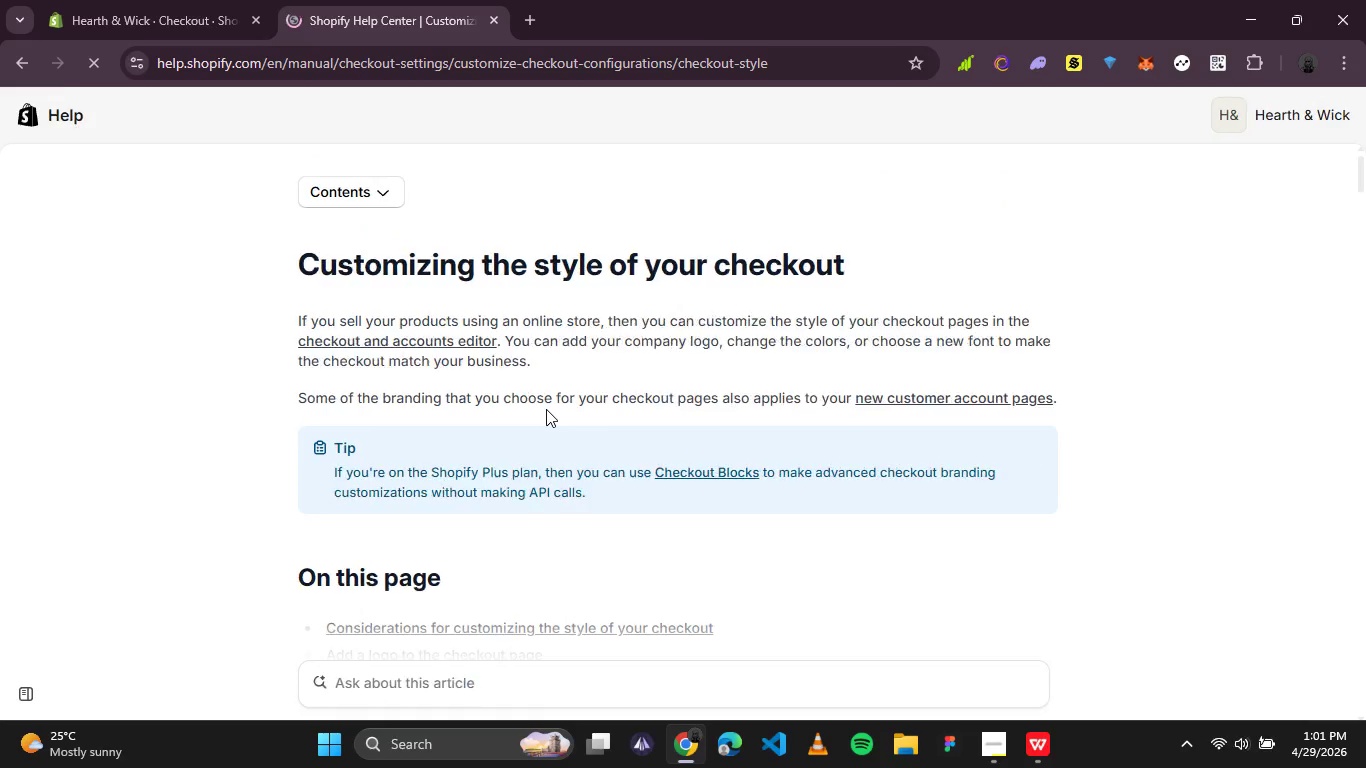 
scroll: coordinate [546, 409], scroll_direction: down, amount: 1.0
 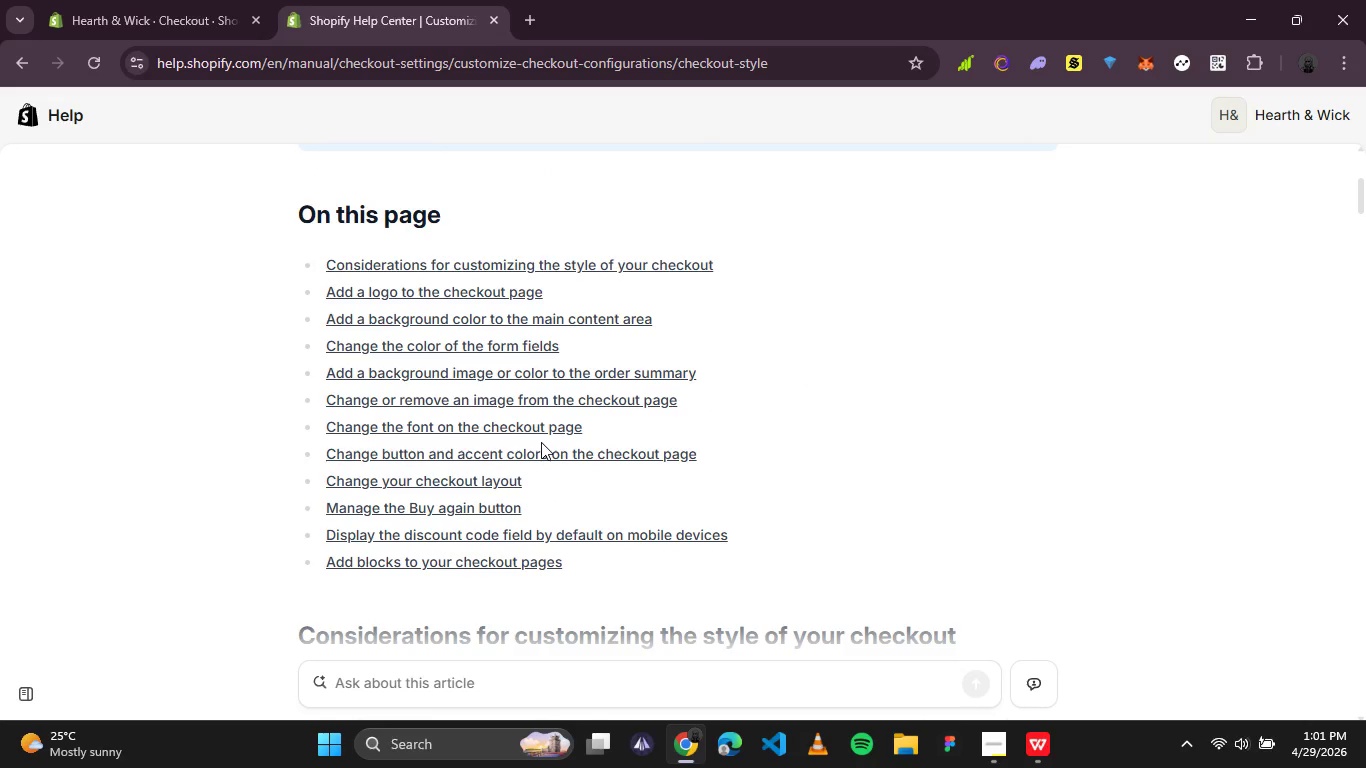 
wait(14.62)
 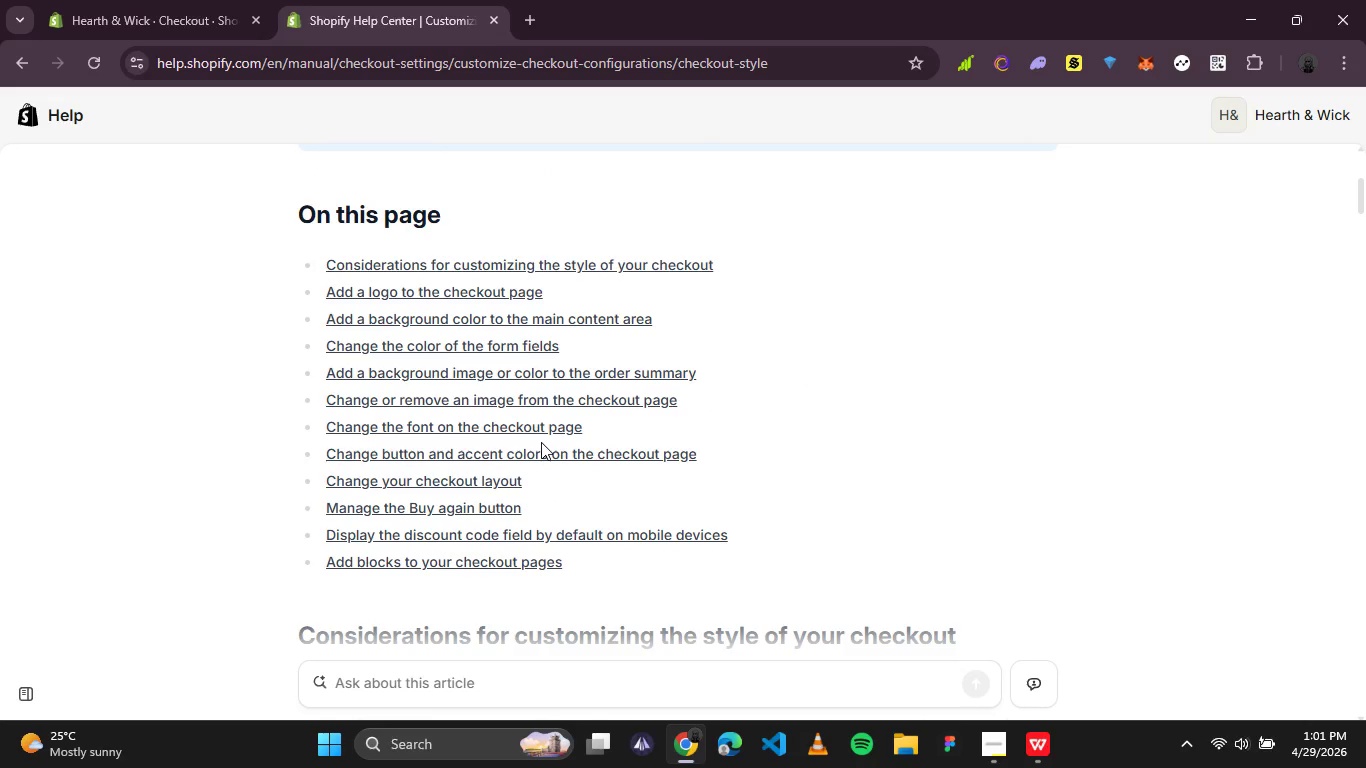 
scroll: coordinate [457, 355], scroll_direction: down, amount: 4.0
 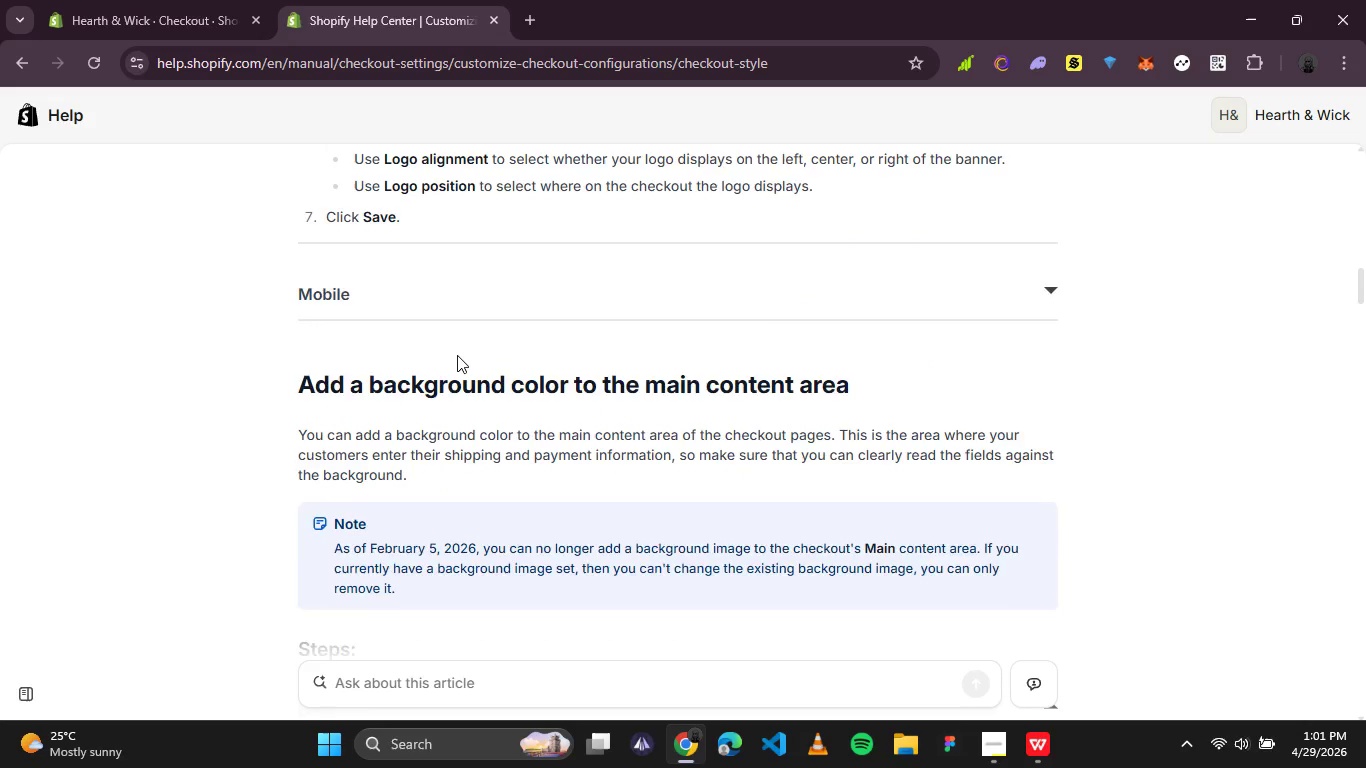 
scroll: coordinate [461, 395], scroll_direction: up, amount: 9.0
 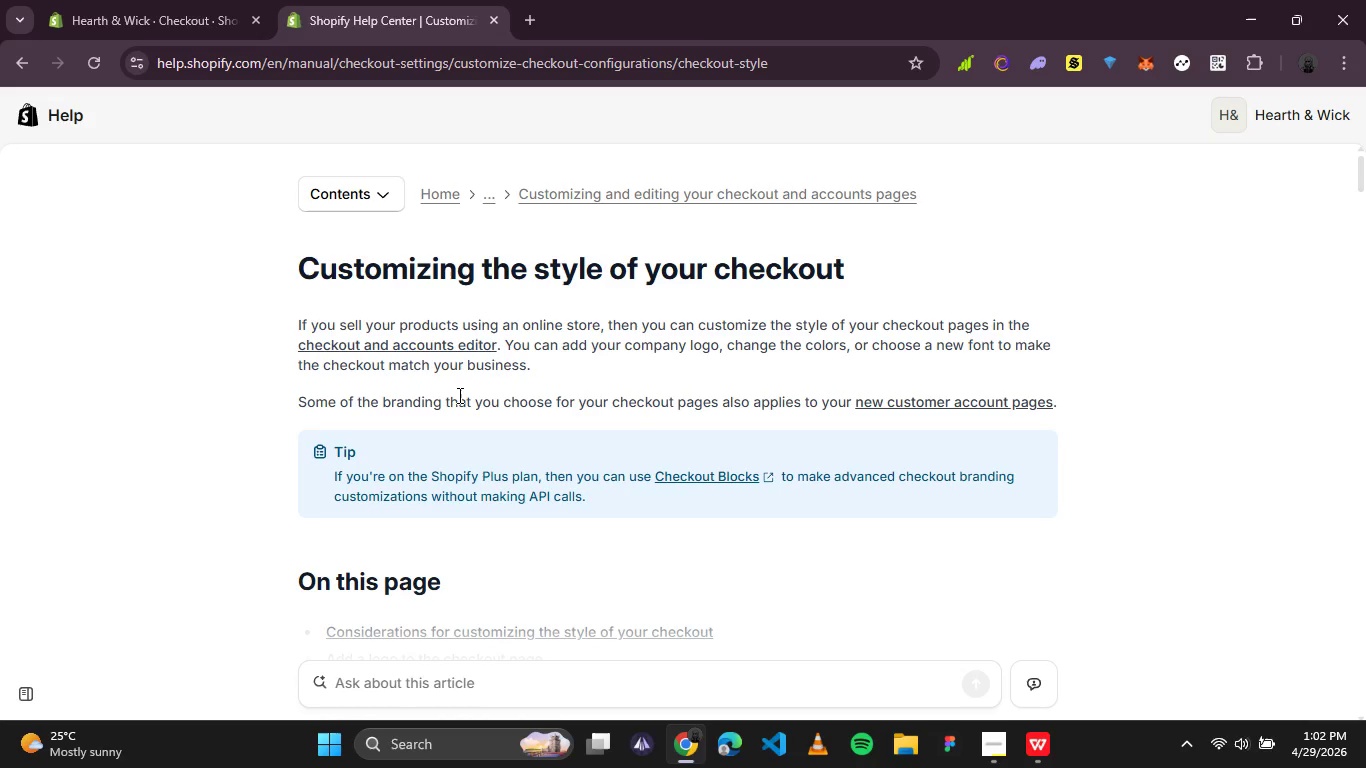 
wait(47.69)
 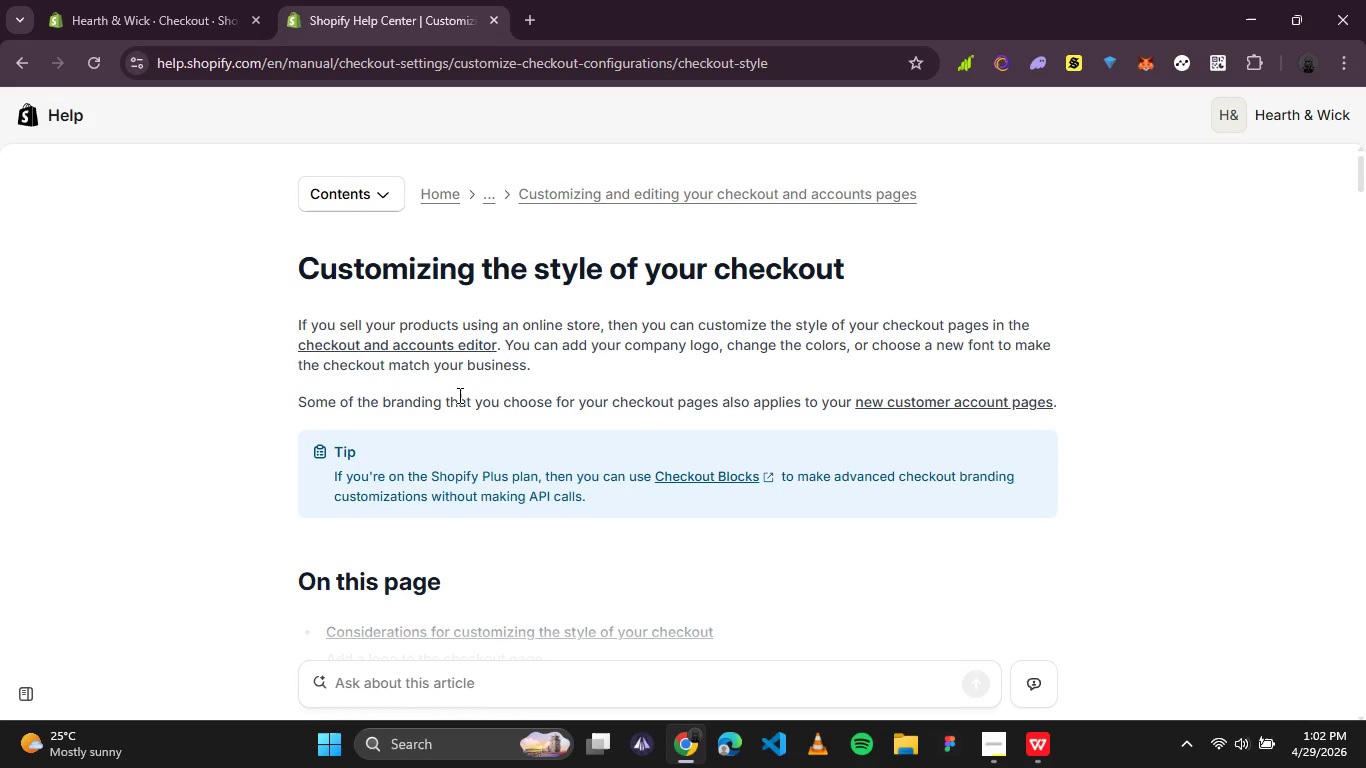 
scroll: coordinate [504, 380], scroll_direction: down, amount: 2.0
 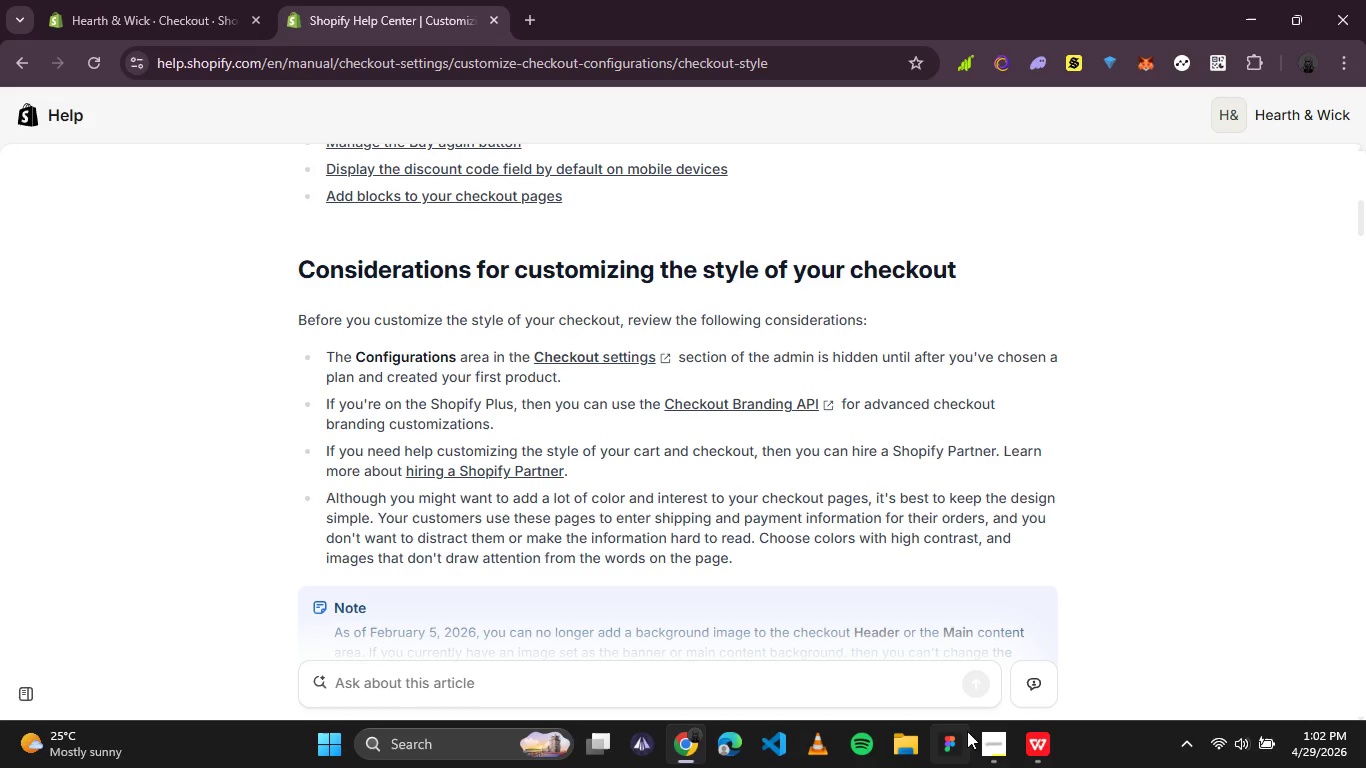 
left_click([985, 736])